 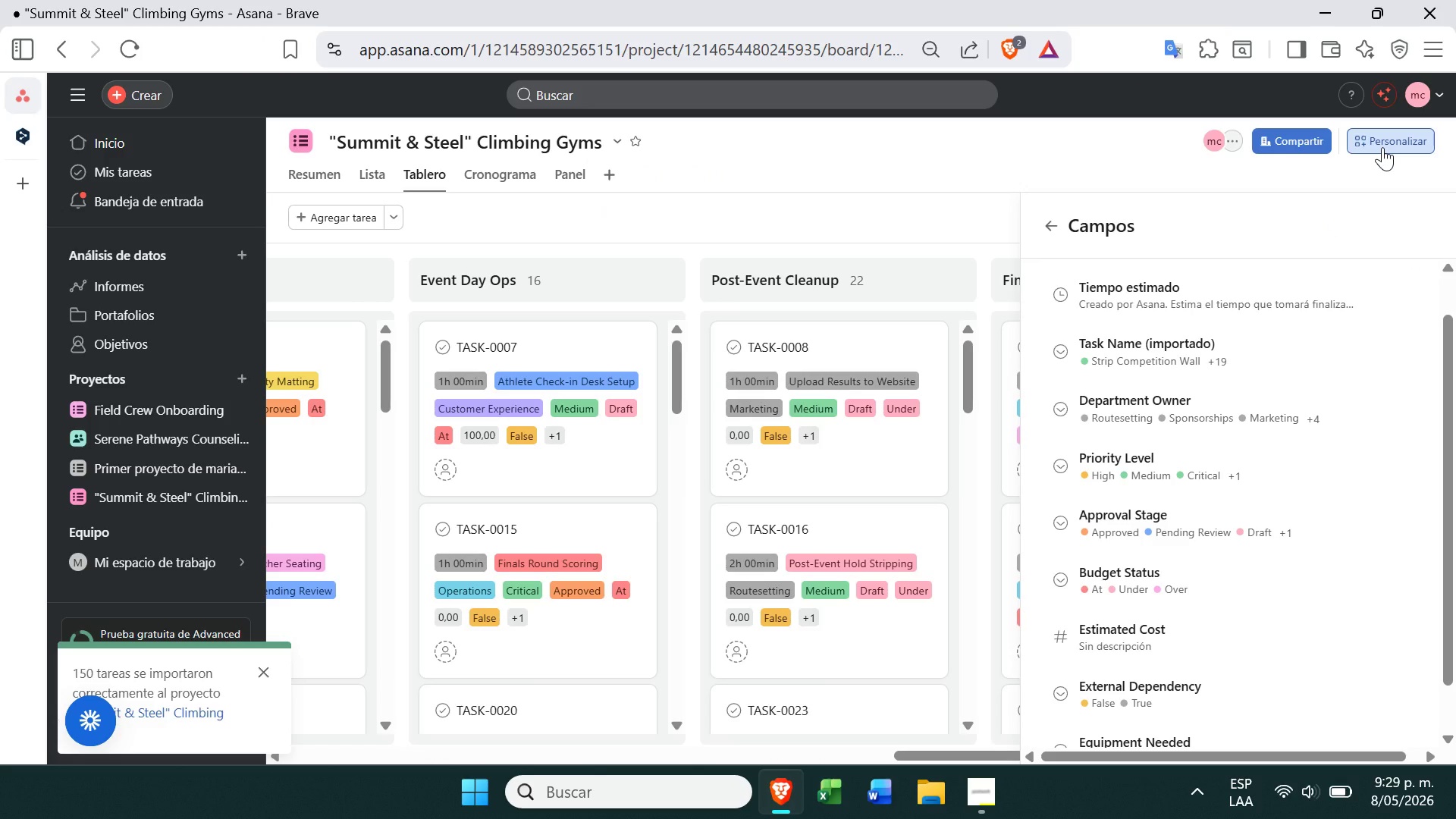 
left_click([1382, 147])
 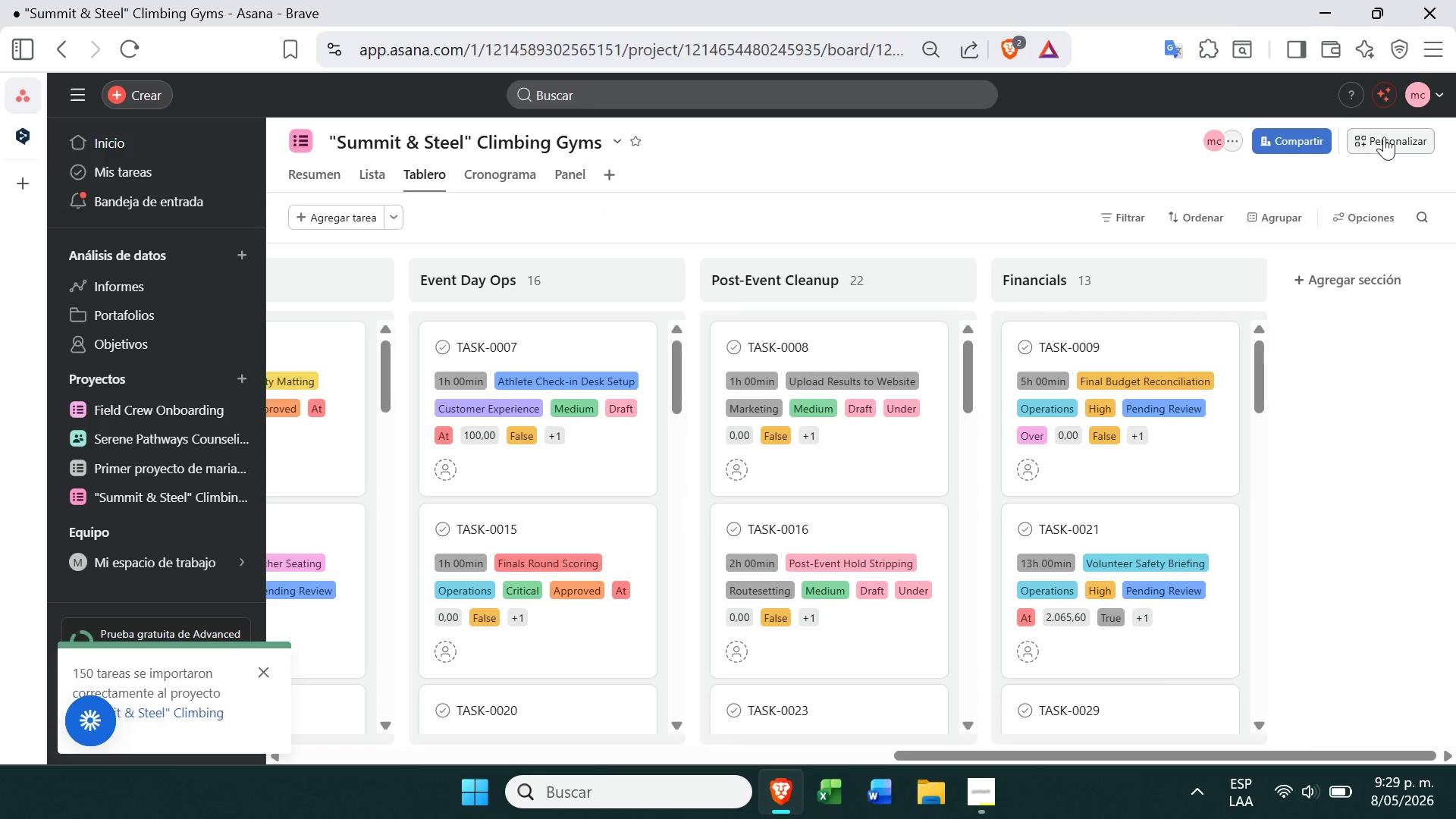 
left_click([1384, 136])
 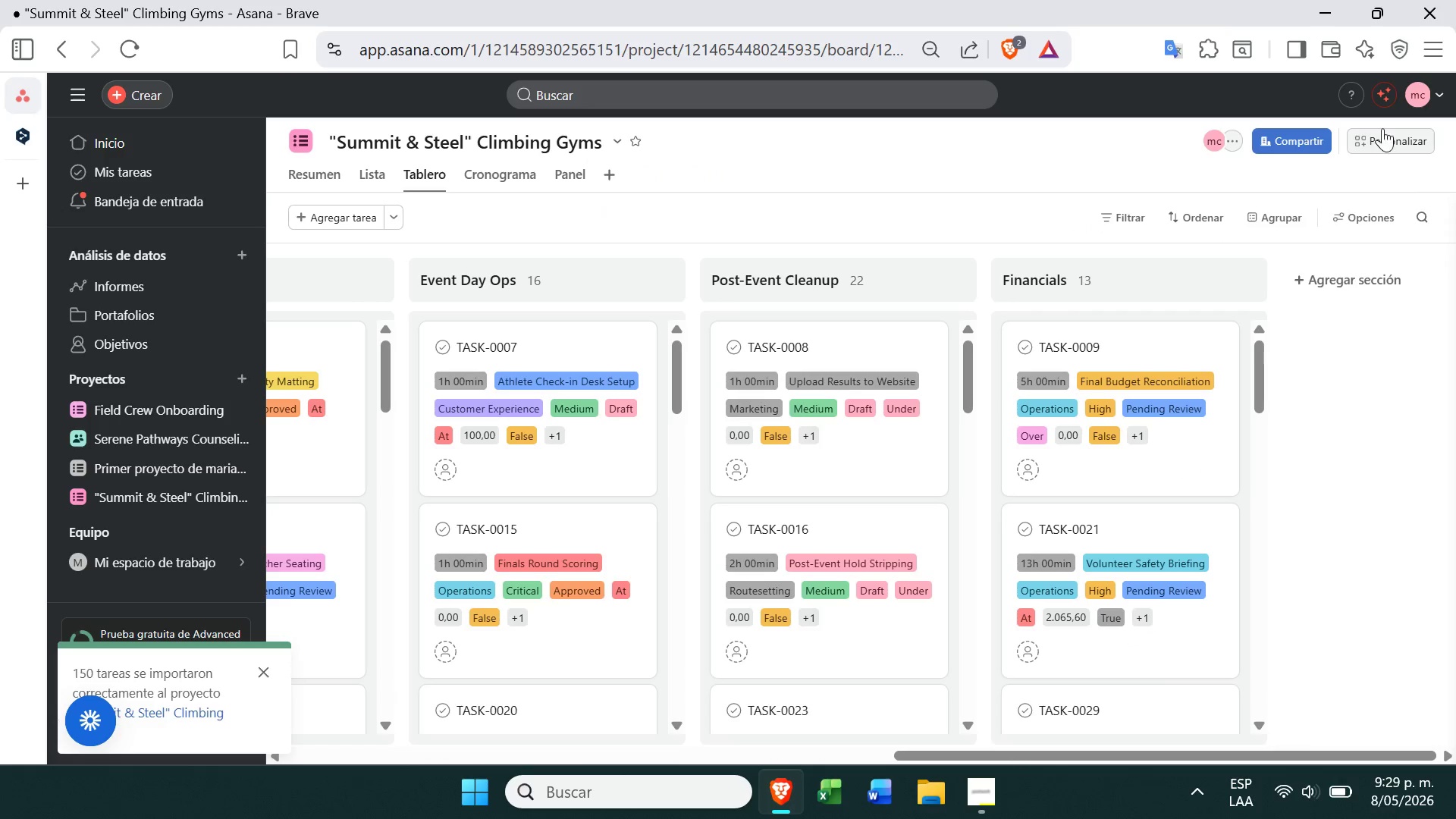 
left_click([1377, 138])
 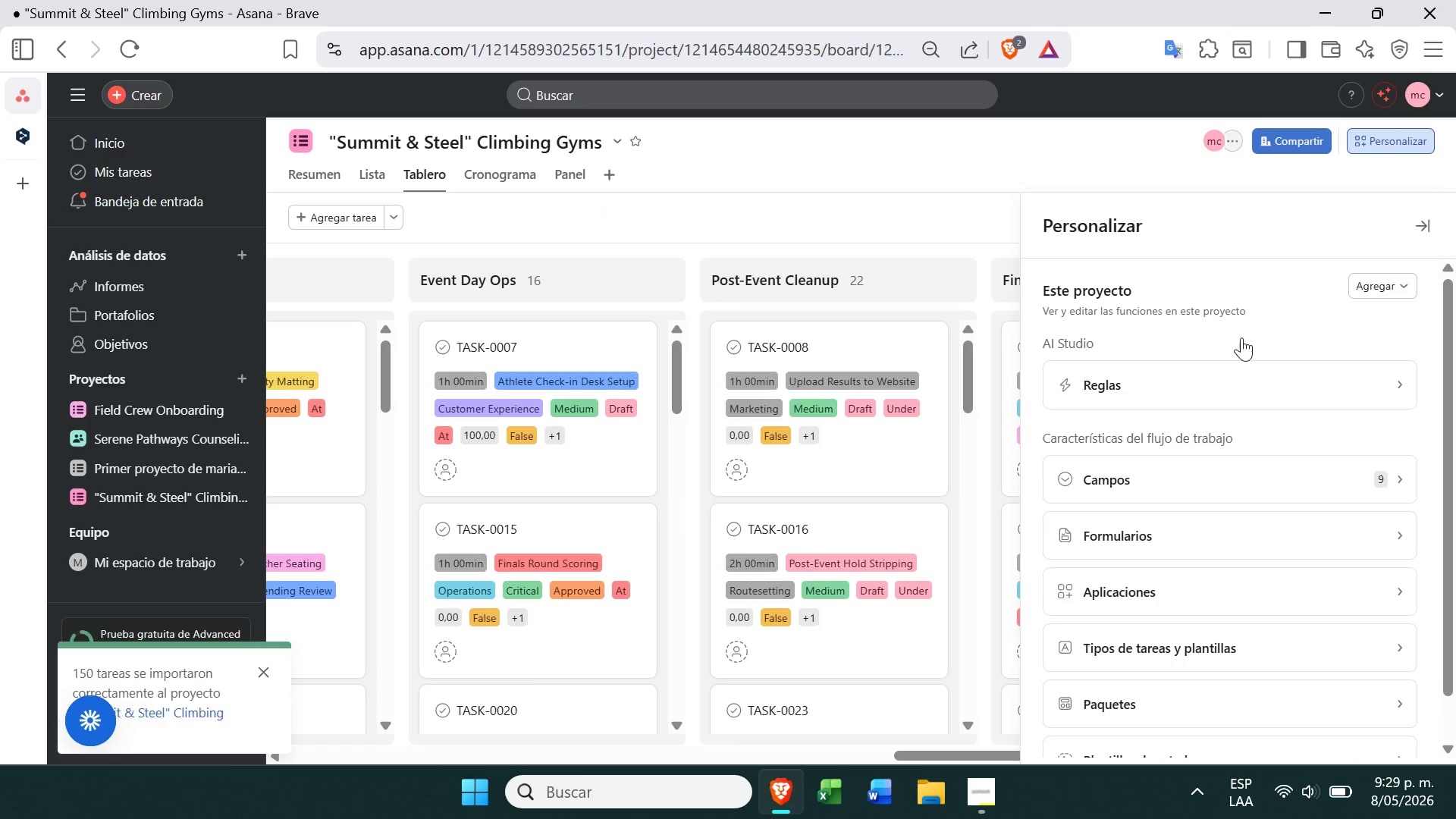 
left_click([1247, 382])
 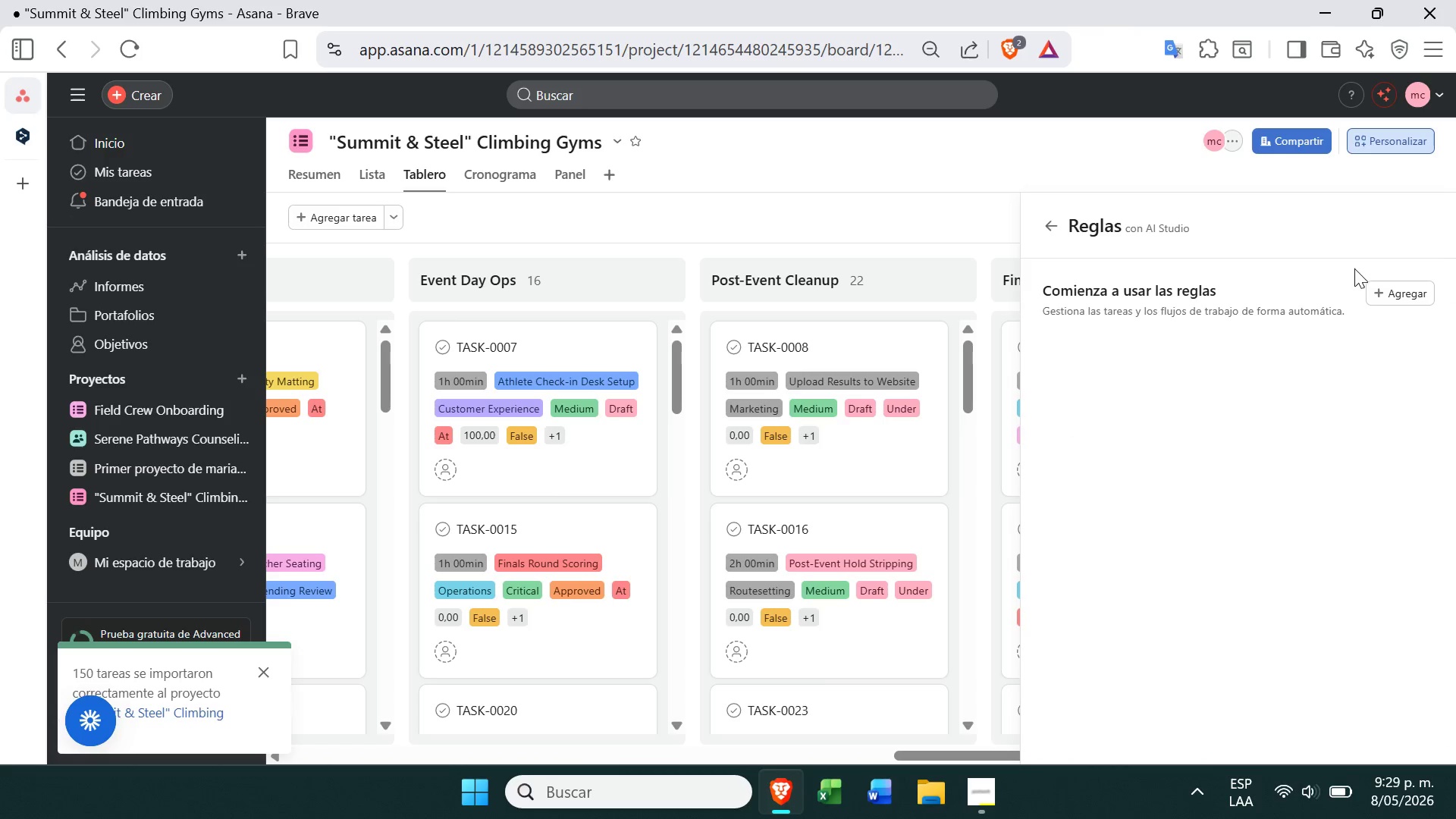 
left_click([1382, 292])
 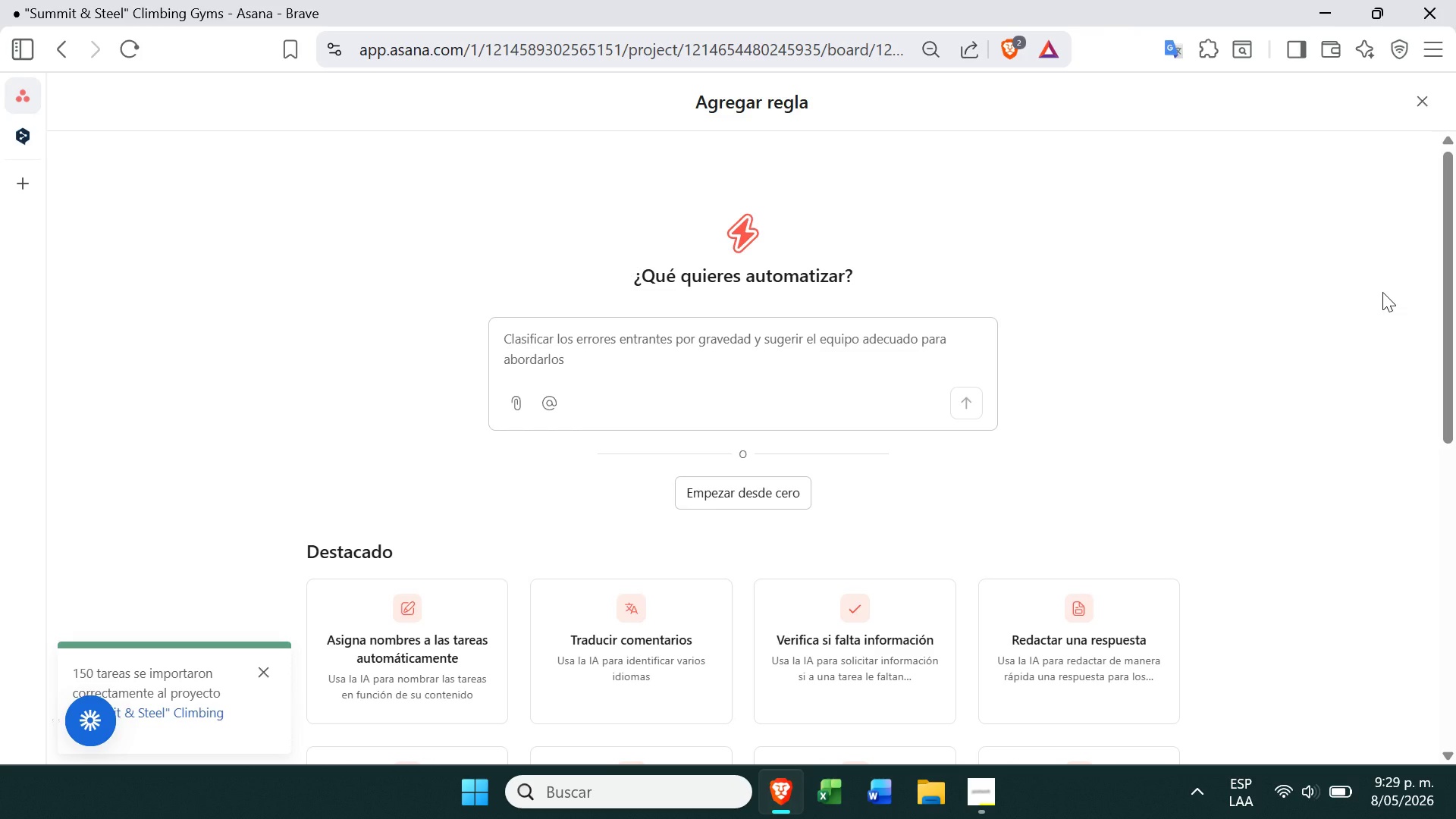 
wait(13.47)
 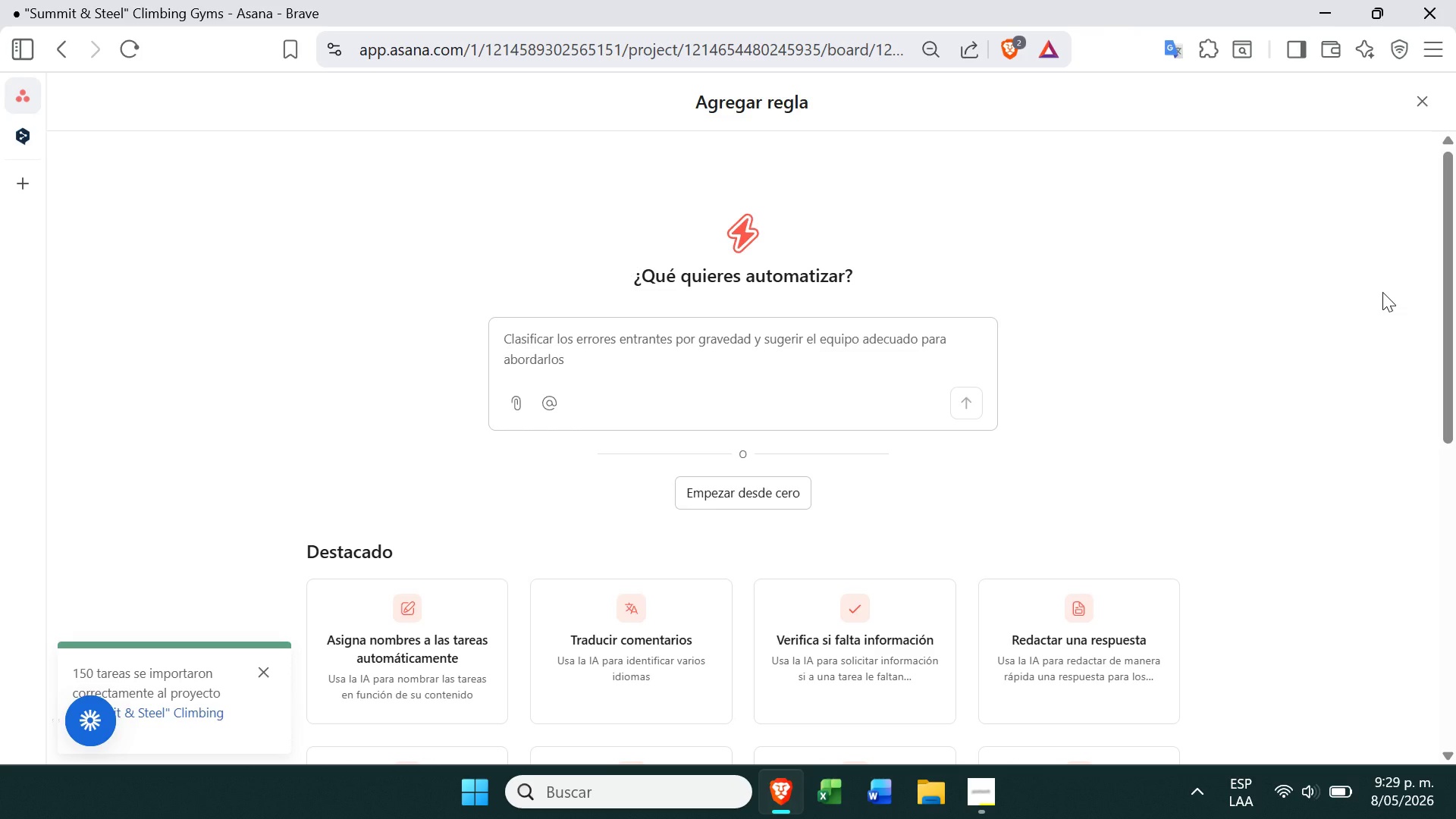 
left_click([740, 505])
 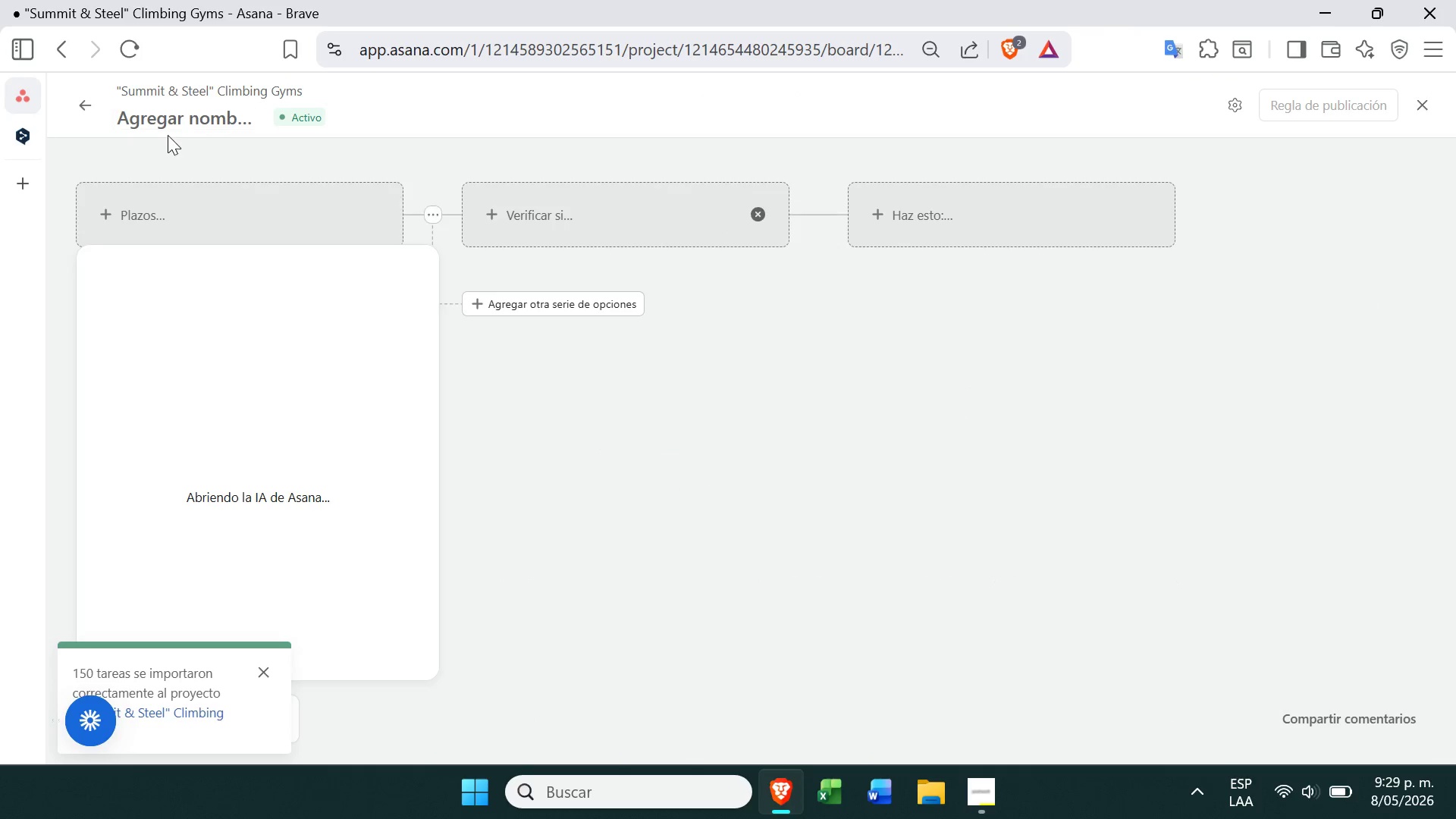 
left_click([202, 203])
 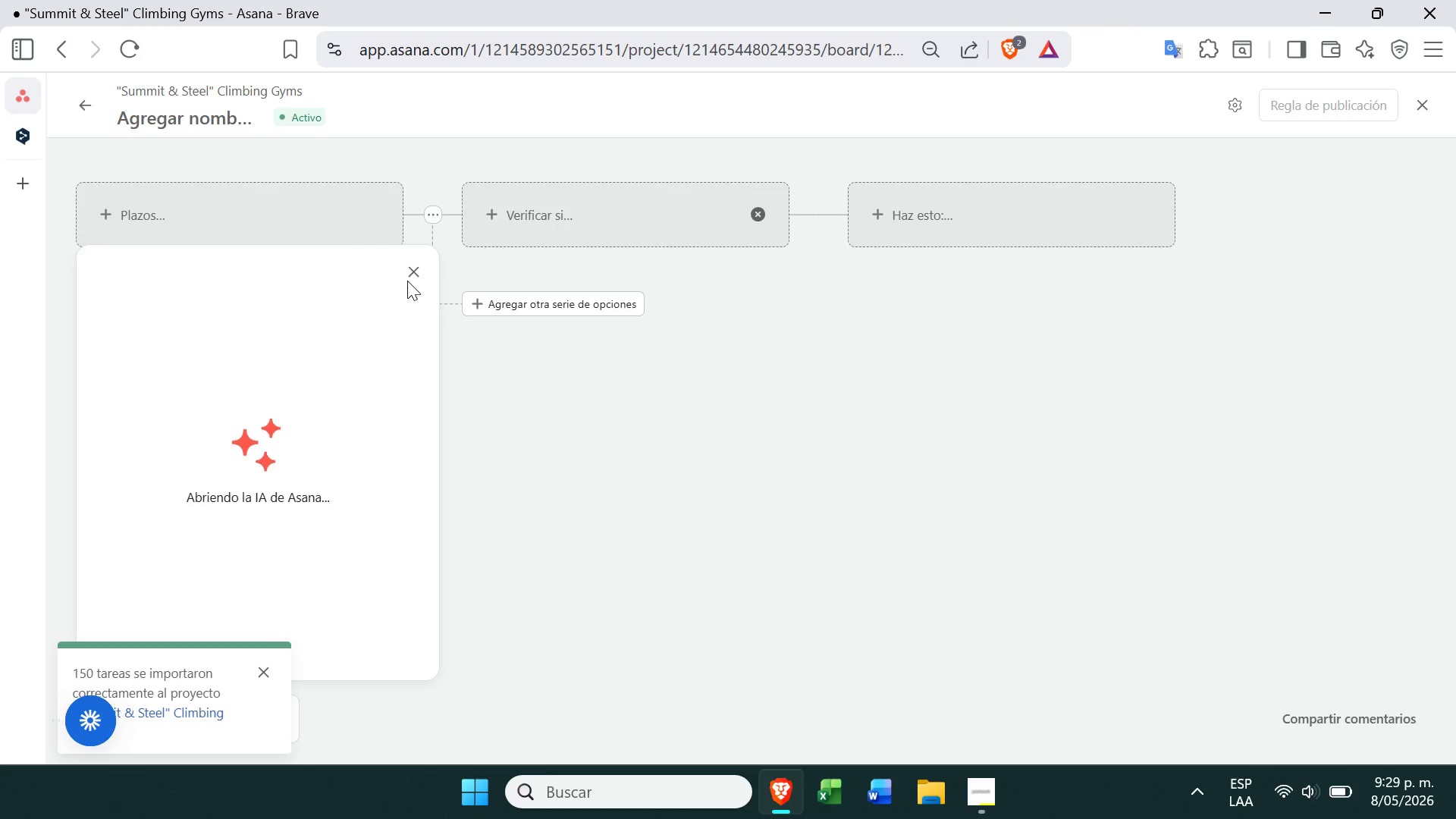 
left_click([413, 274])
 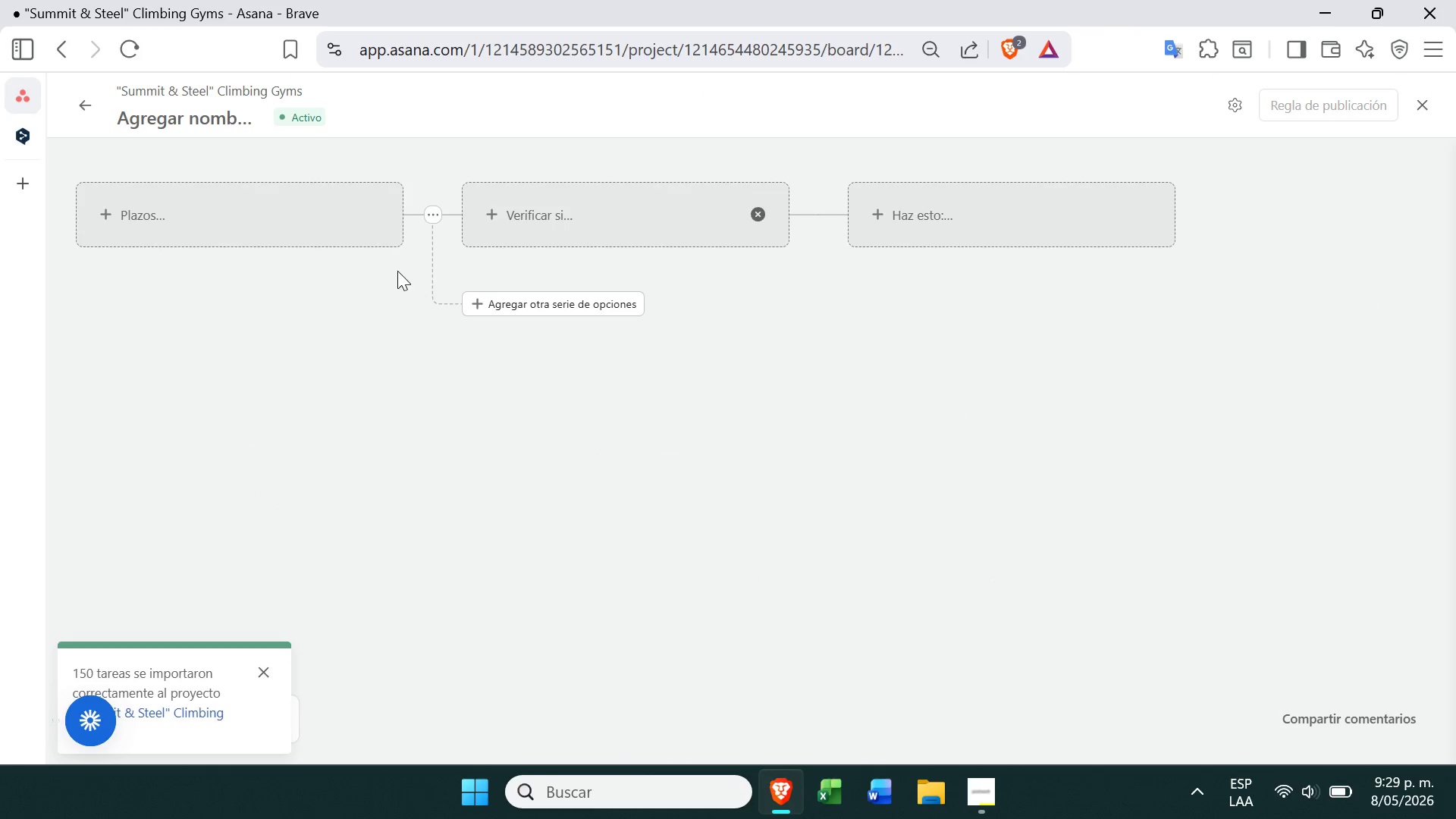 
left_click([291, 216])
 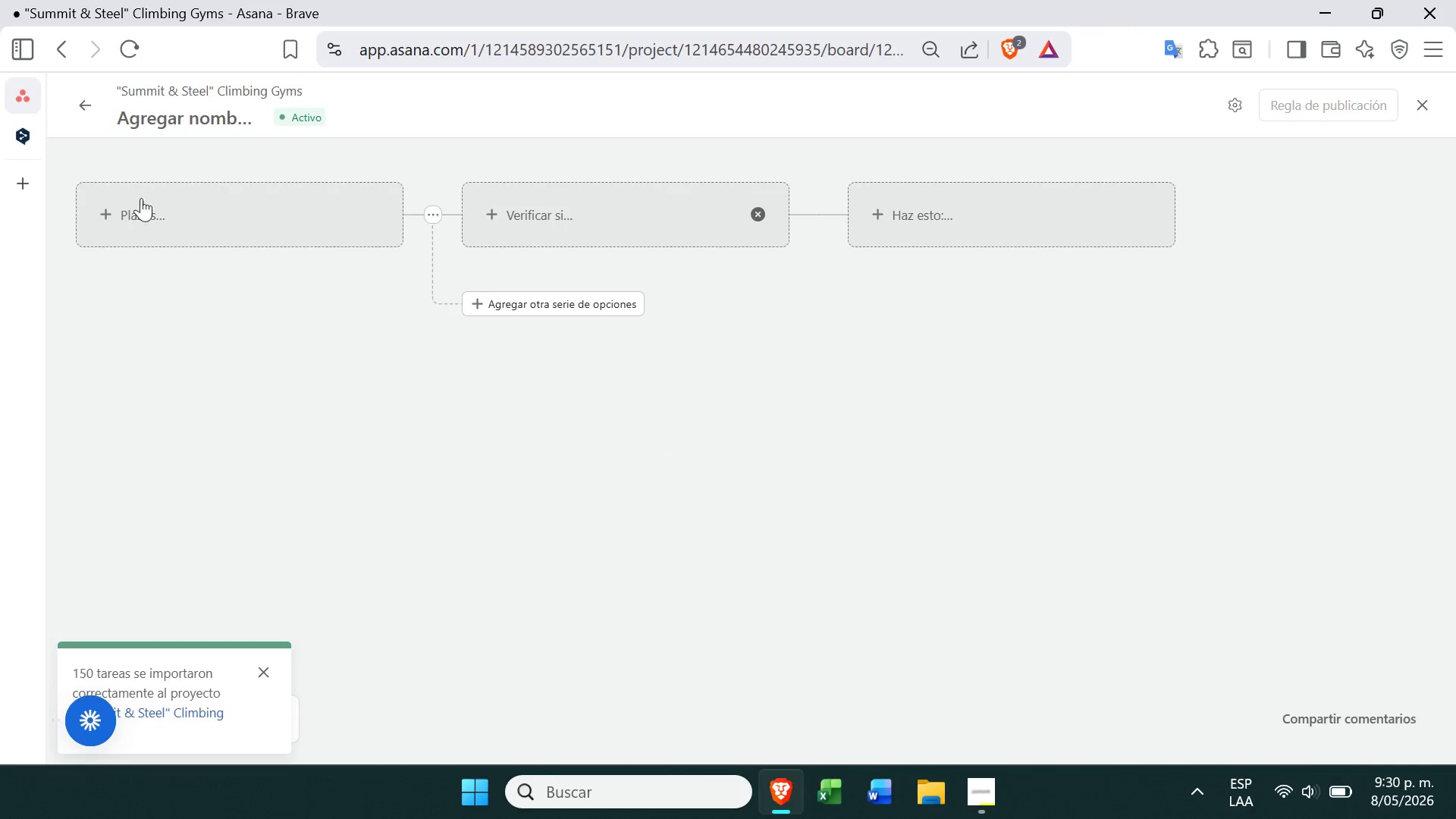 
left_click([135, 211])
 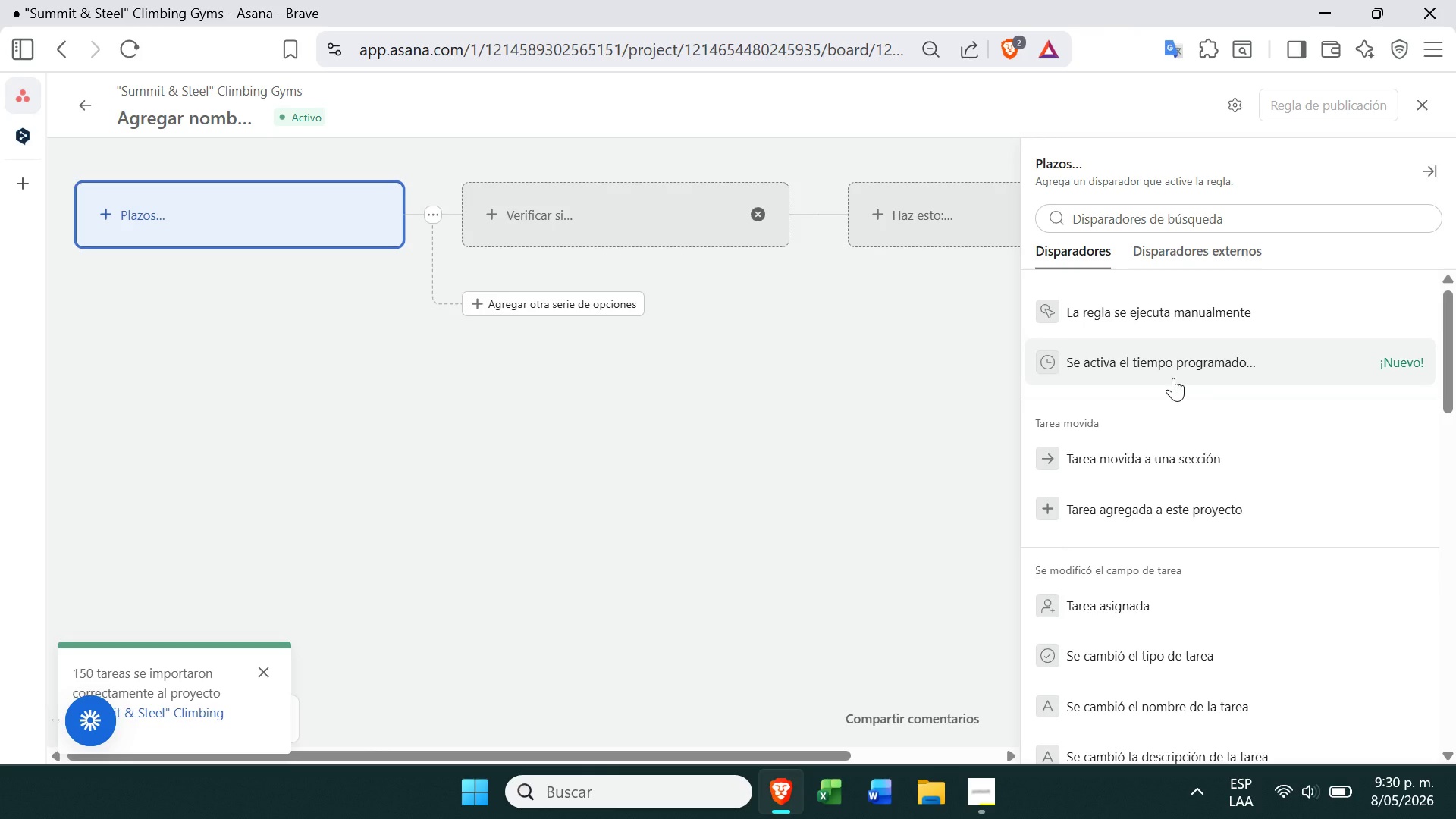 
left_click([1147, 456])
 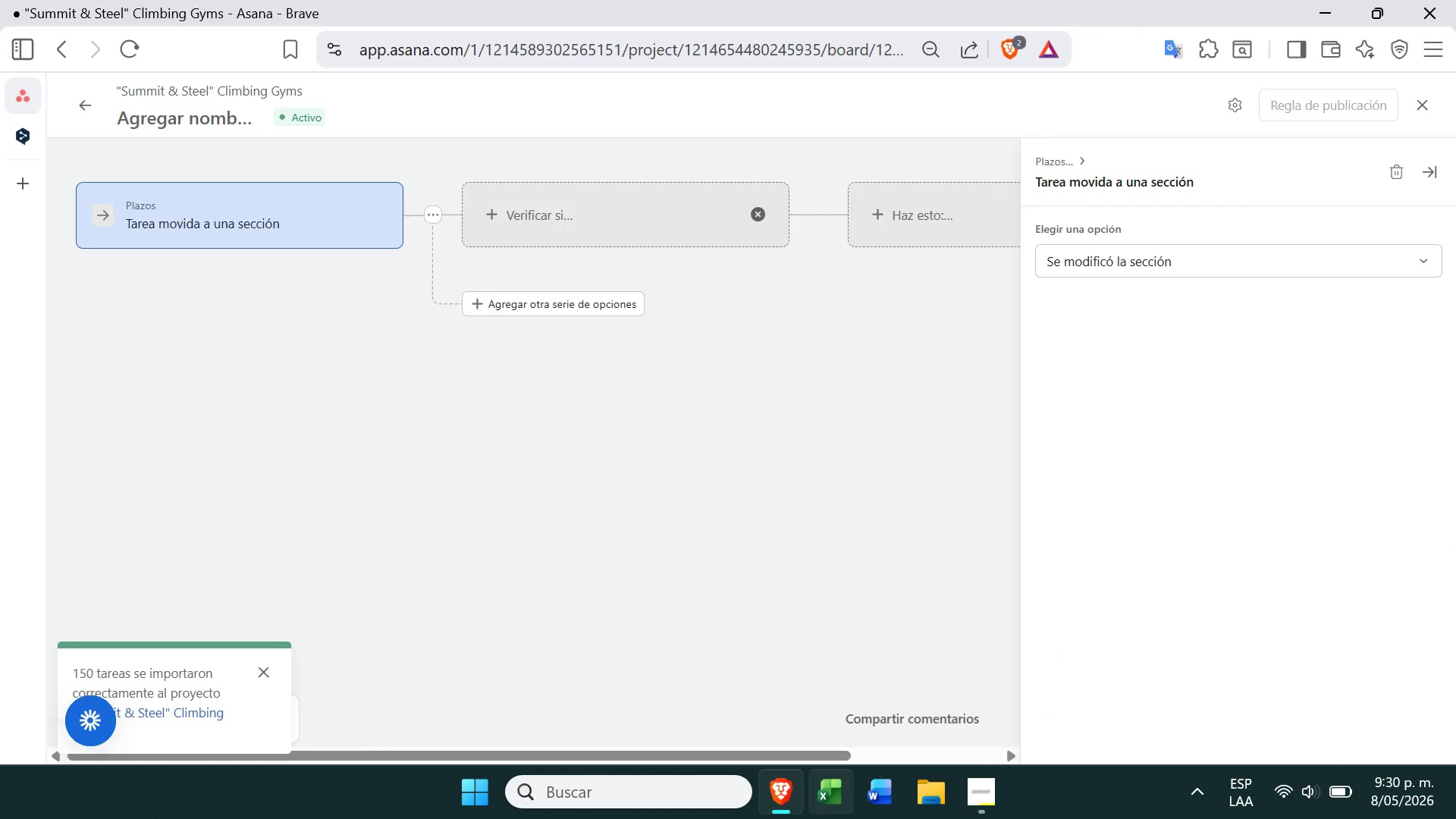 
left_click([971, 793])